 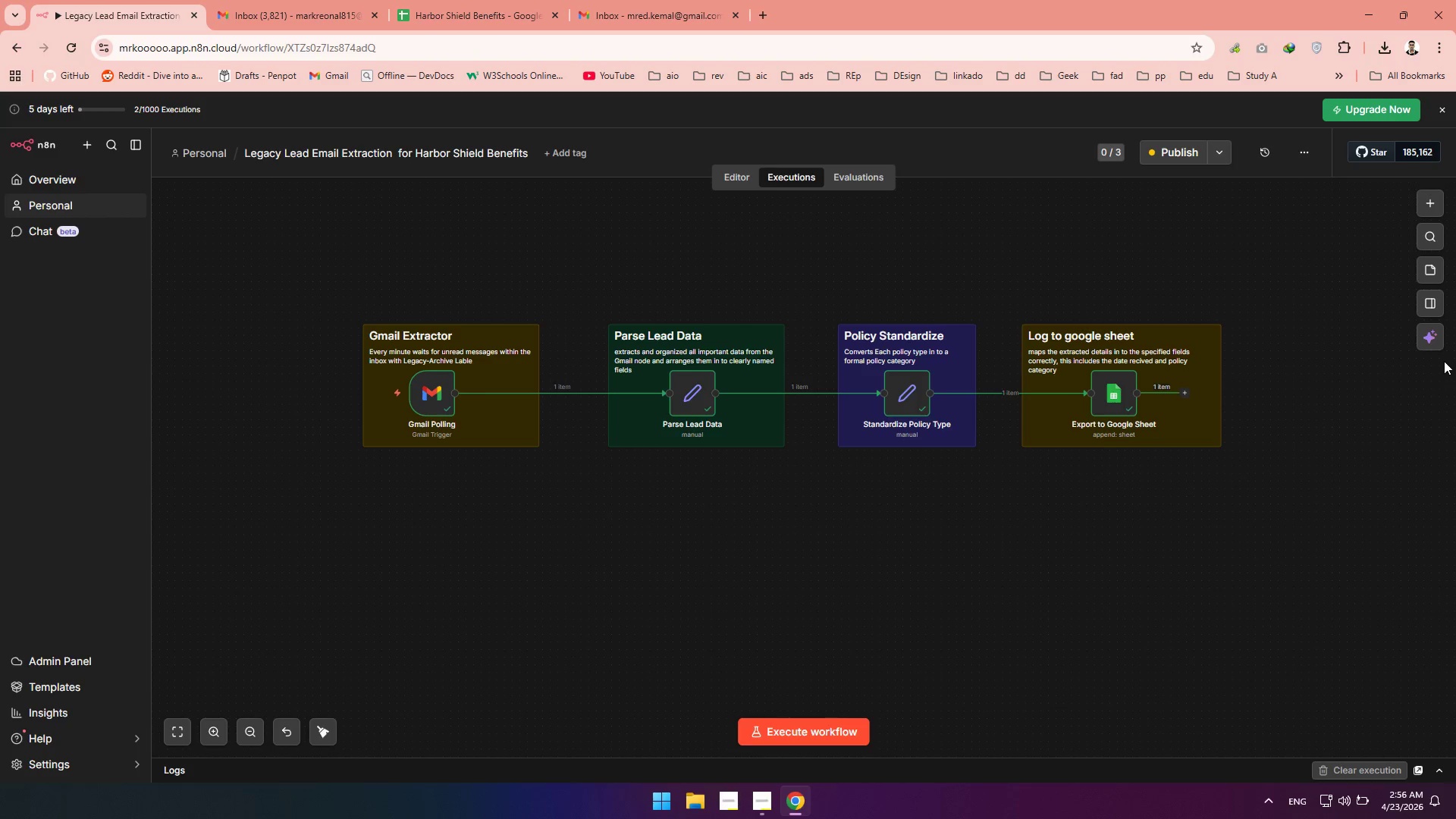 
left_click([228, 272])
 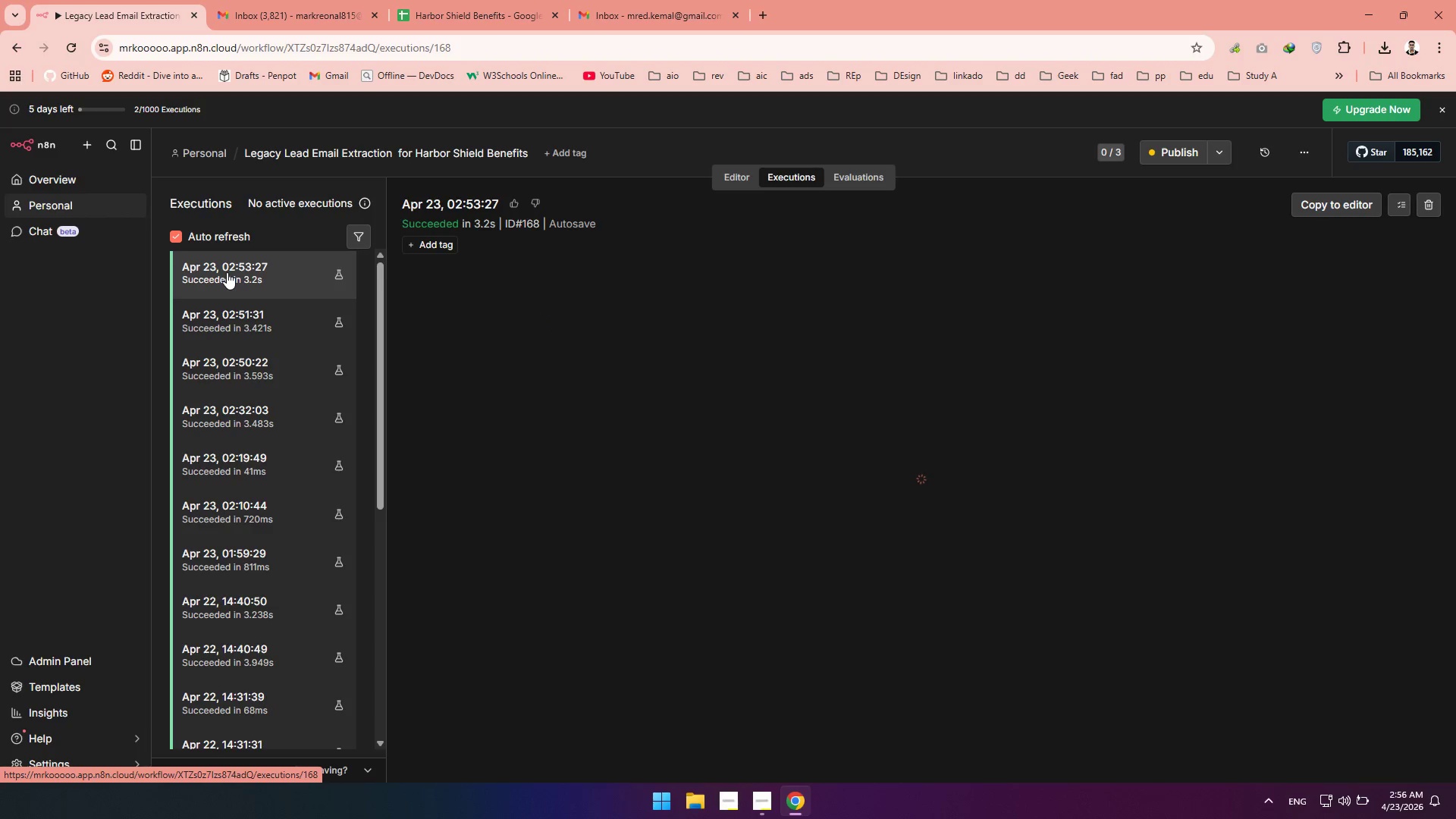 
wait(6.89)
 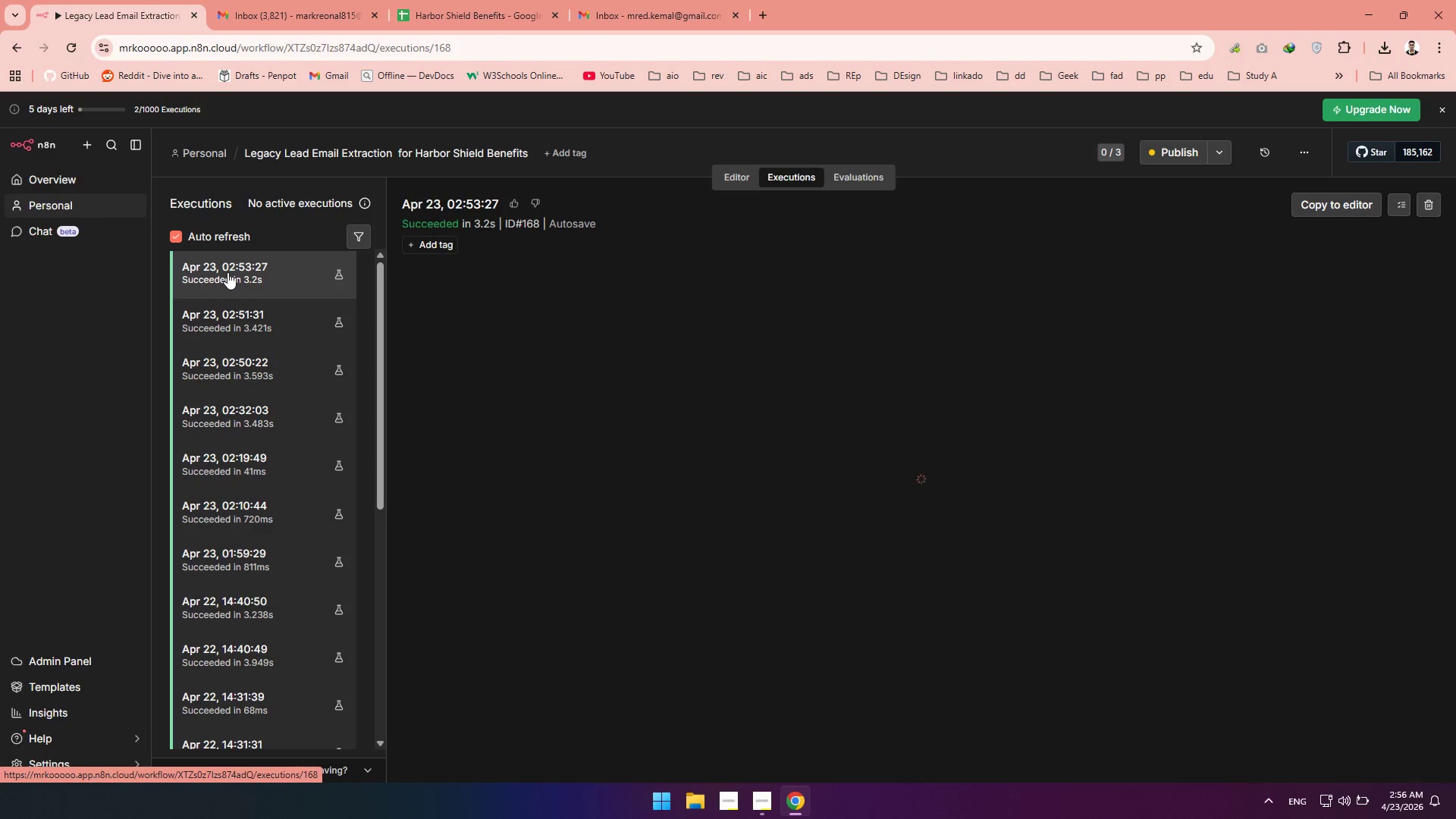 
left_click([924, 403])
 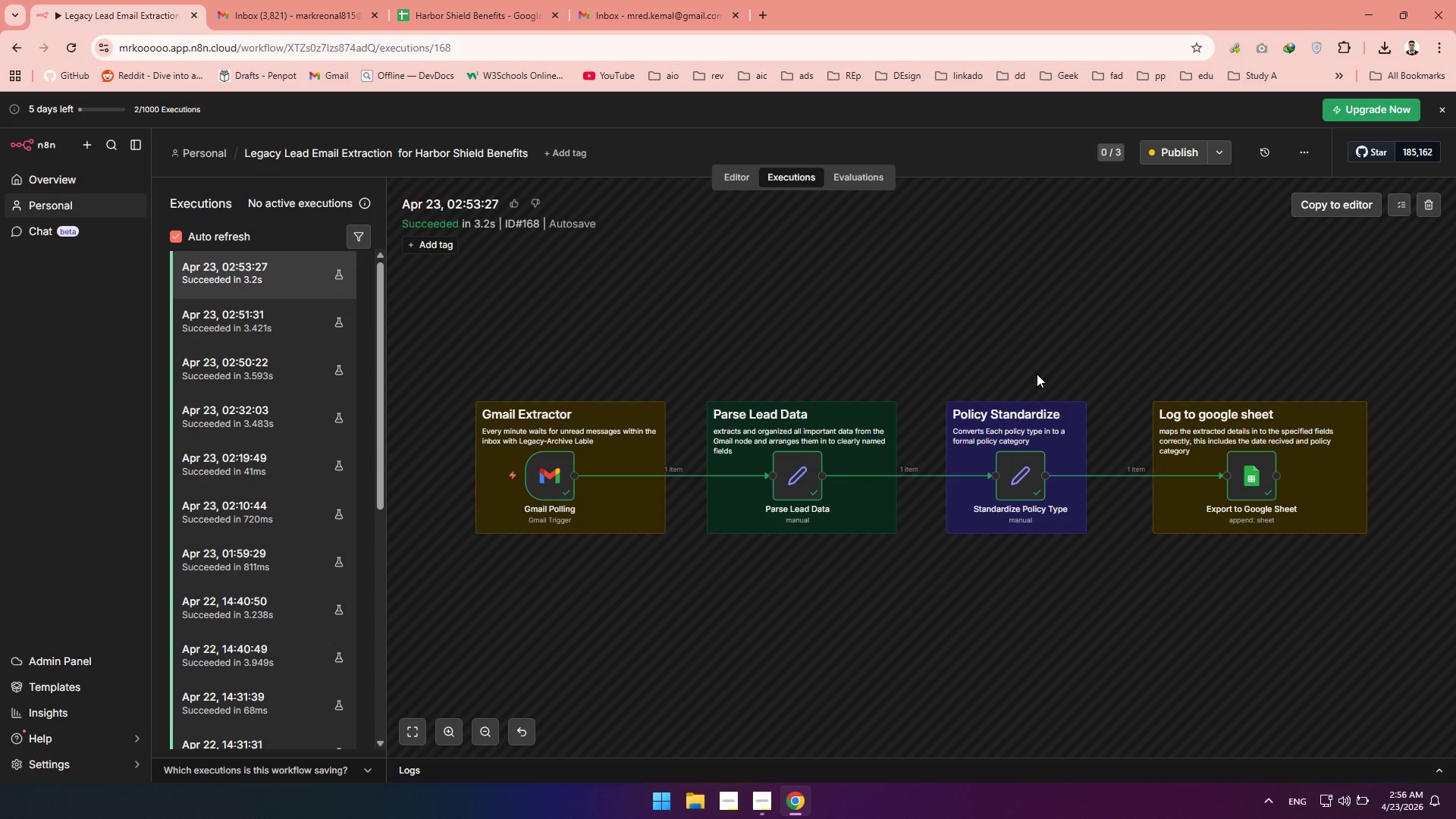 
wait(10.17)
 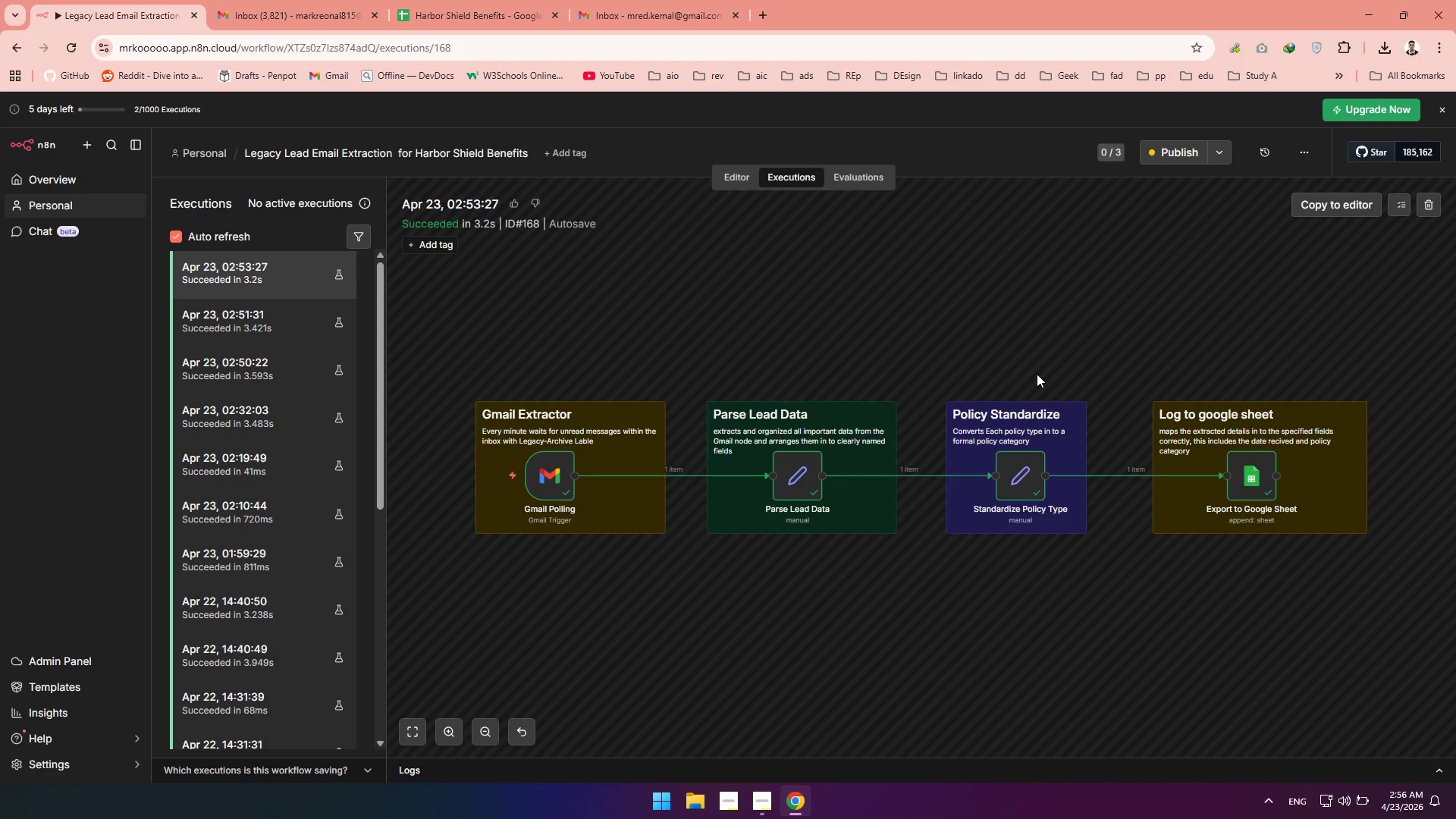 
left_click([774, 818])
 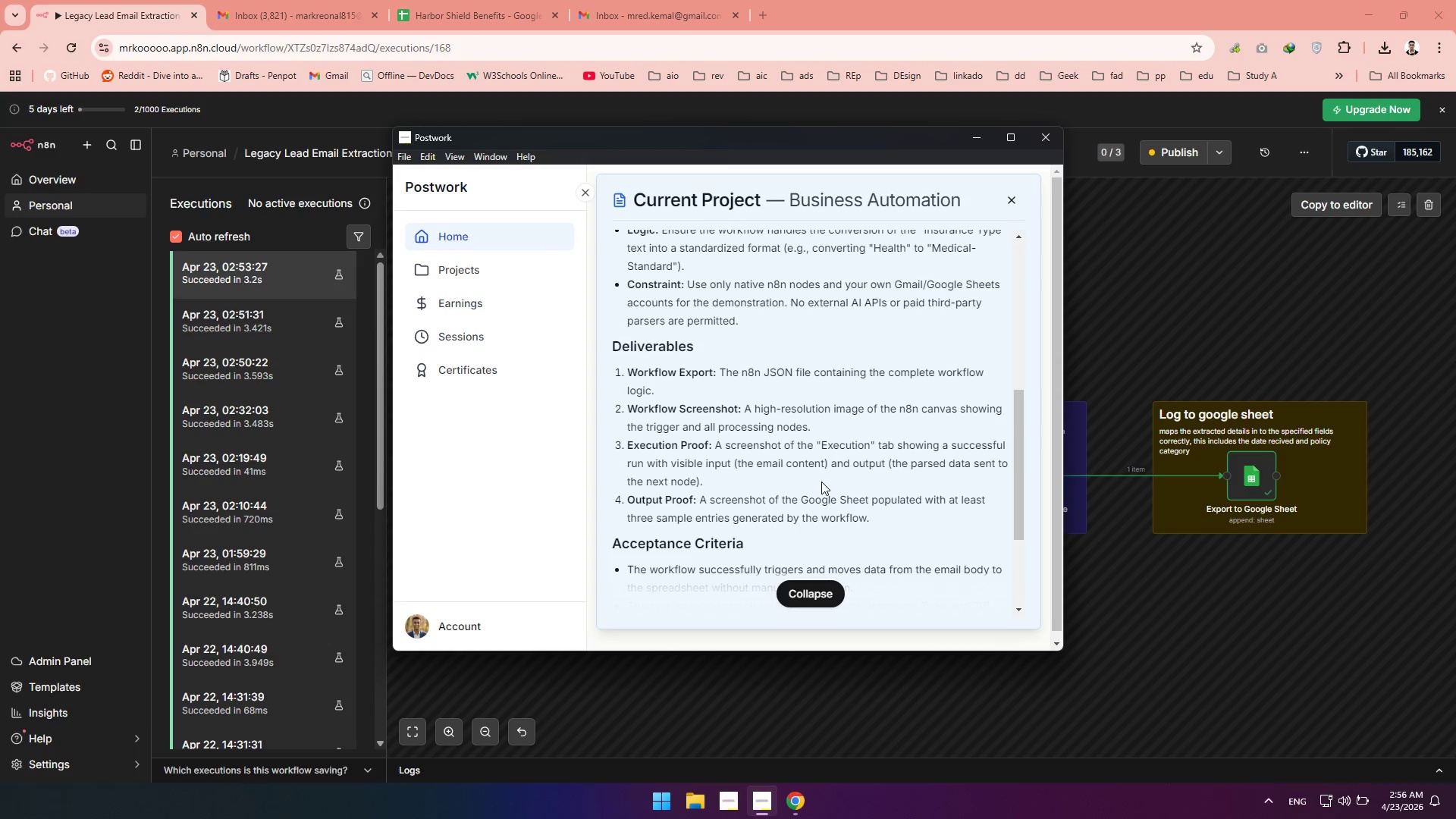 
wait(19.11)
 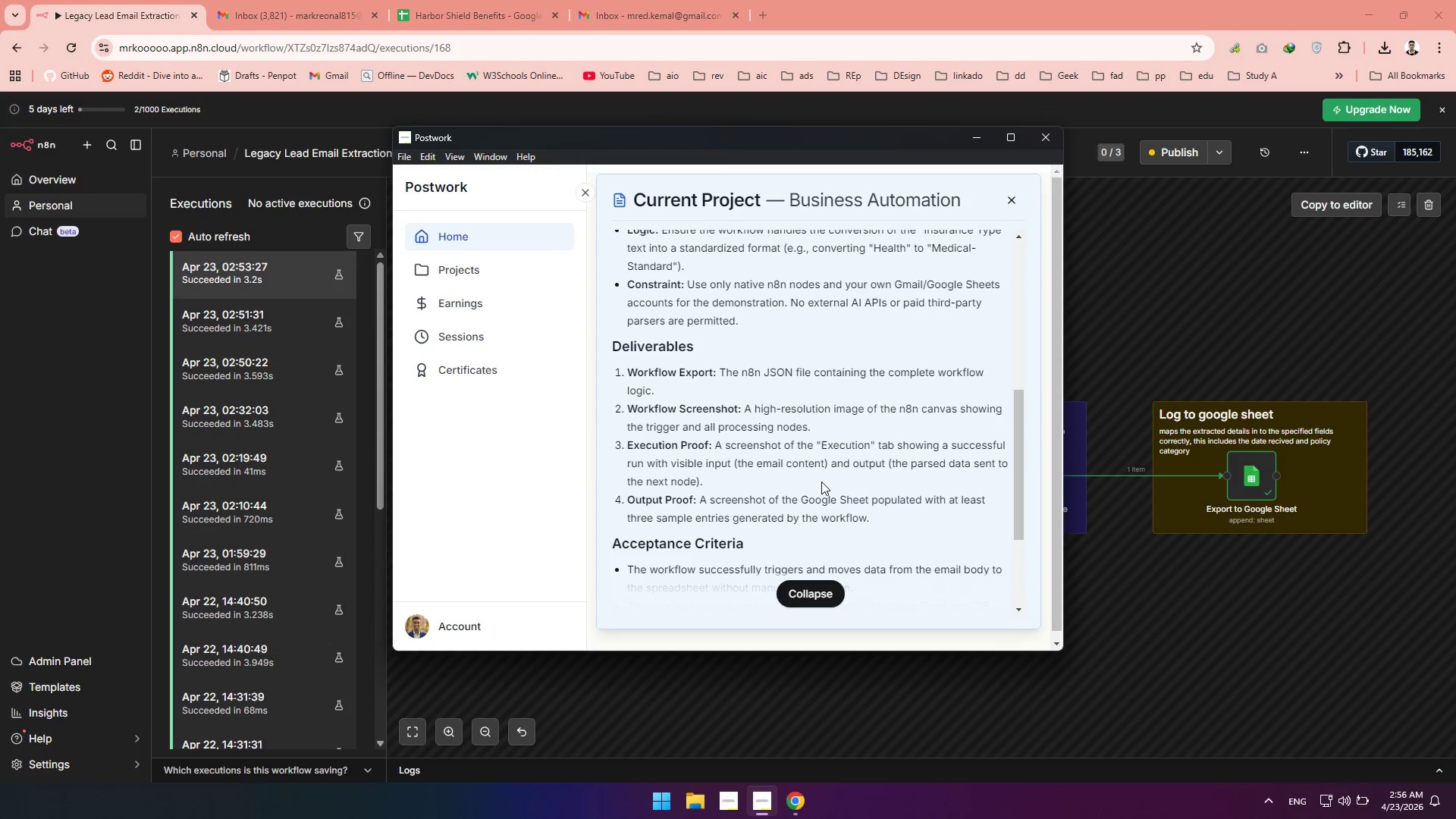 
double_click([799, 478])
 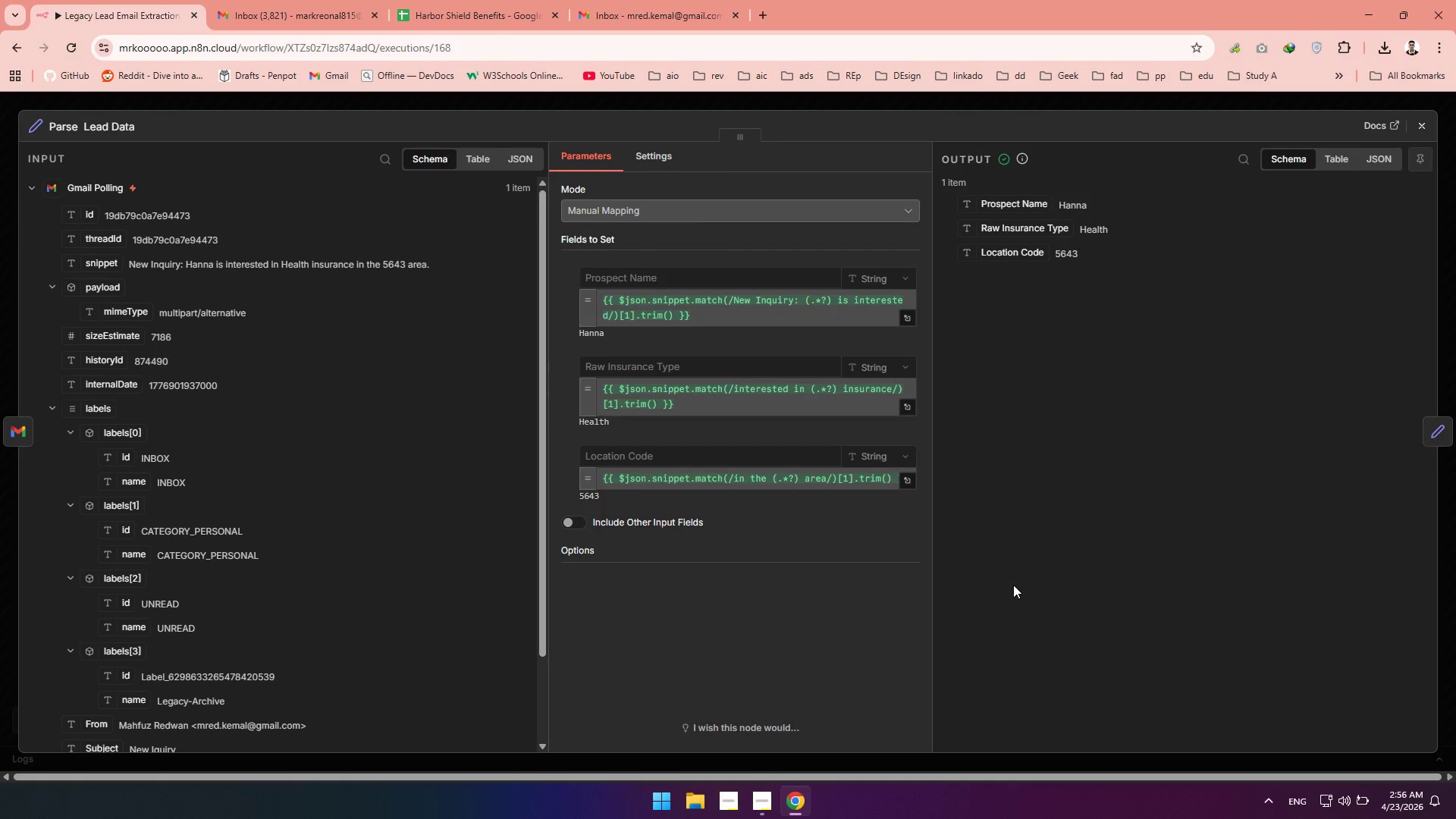 
wait(11.93)
 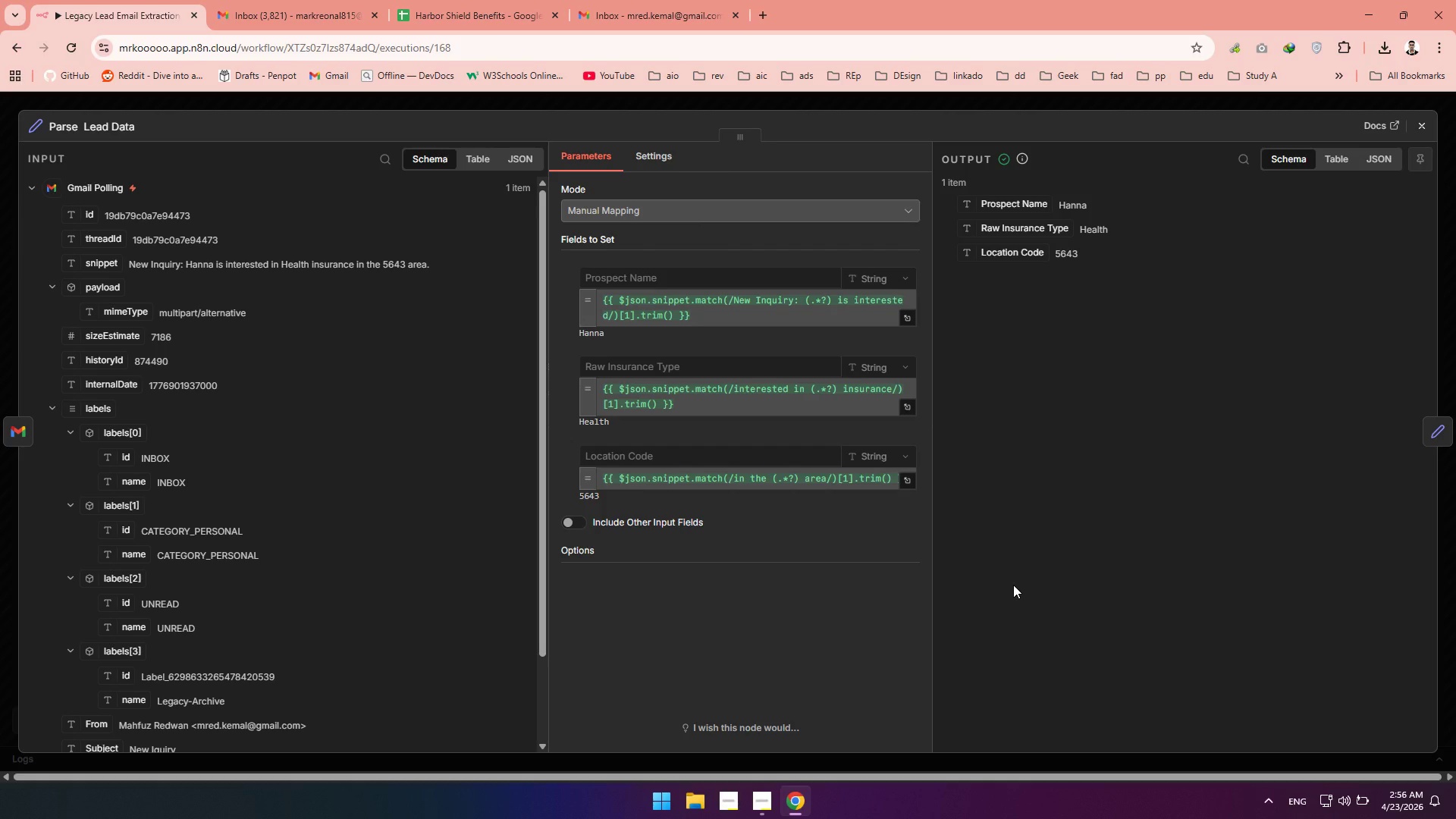 
mouse_move([1401, 162])
 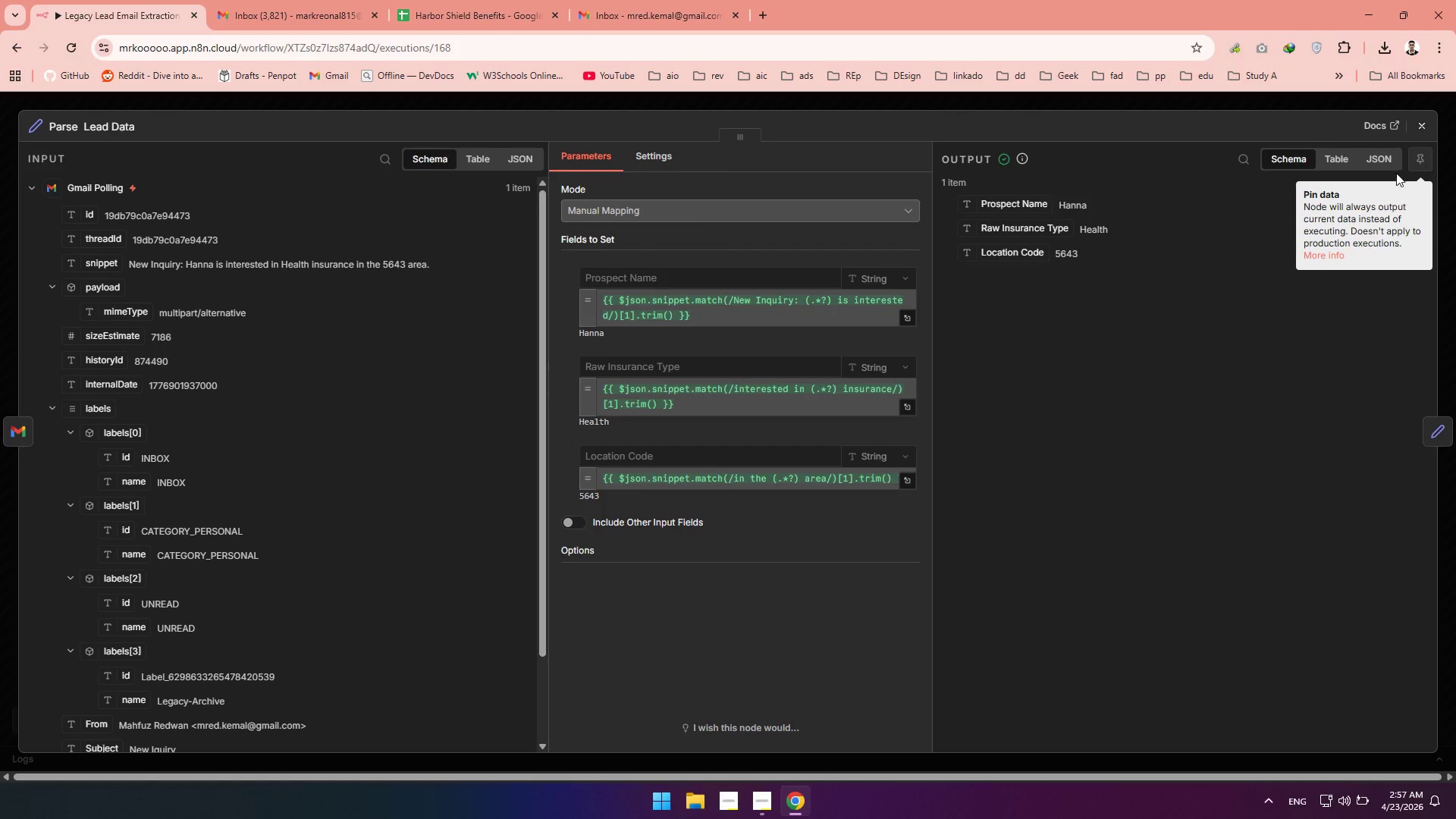 
left_click([1419, 130])
 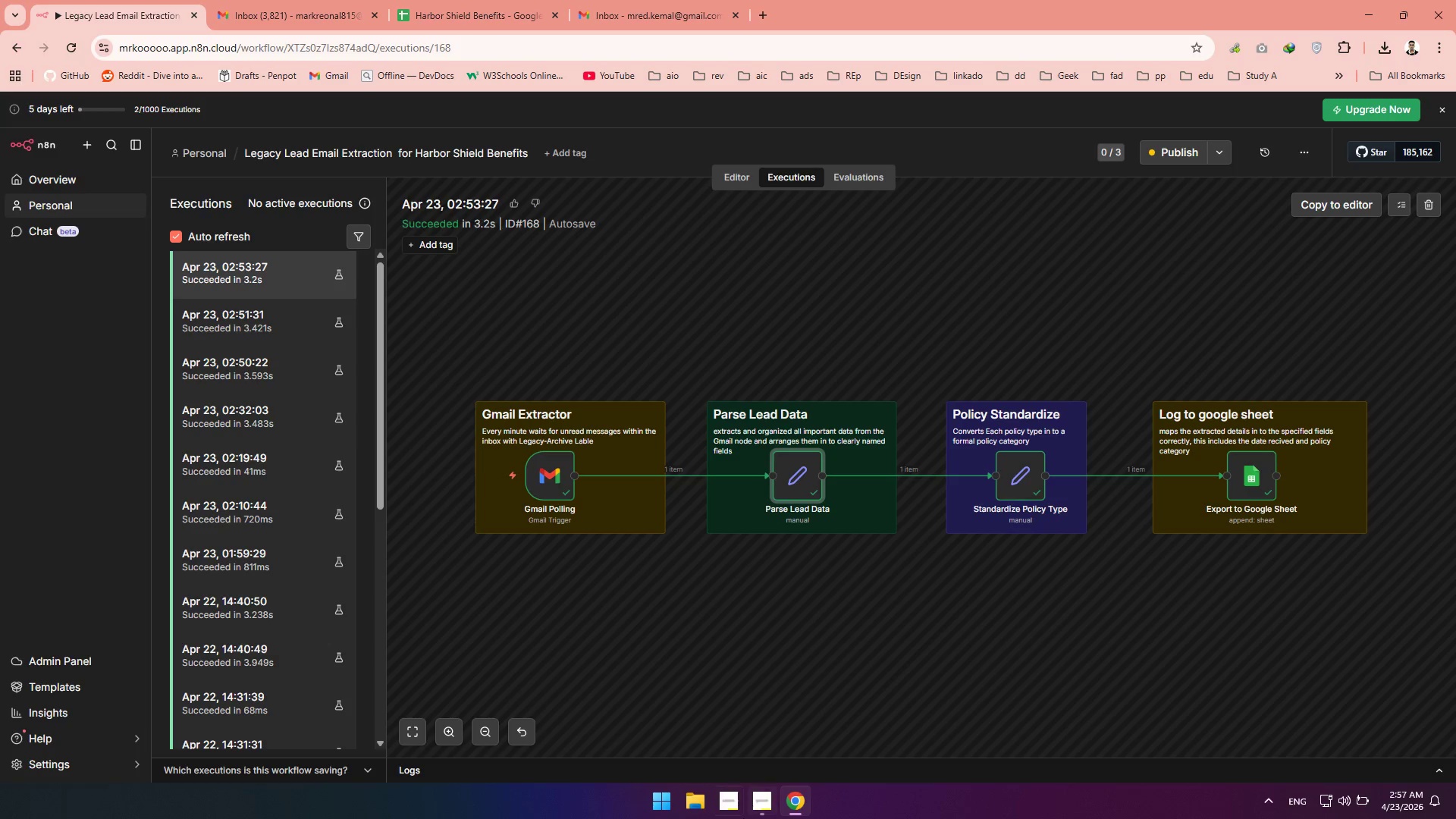 
left_click([766, 808])